 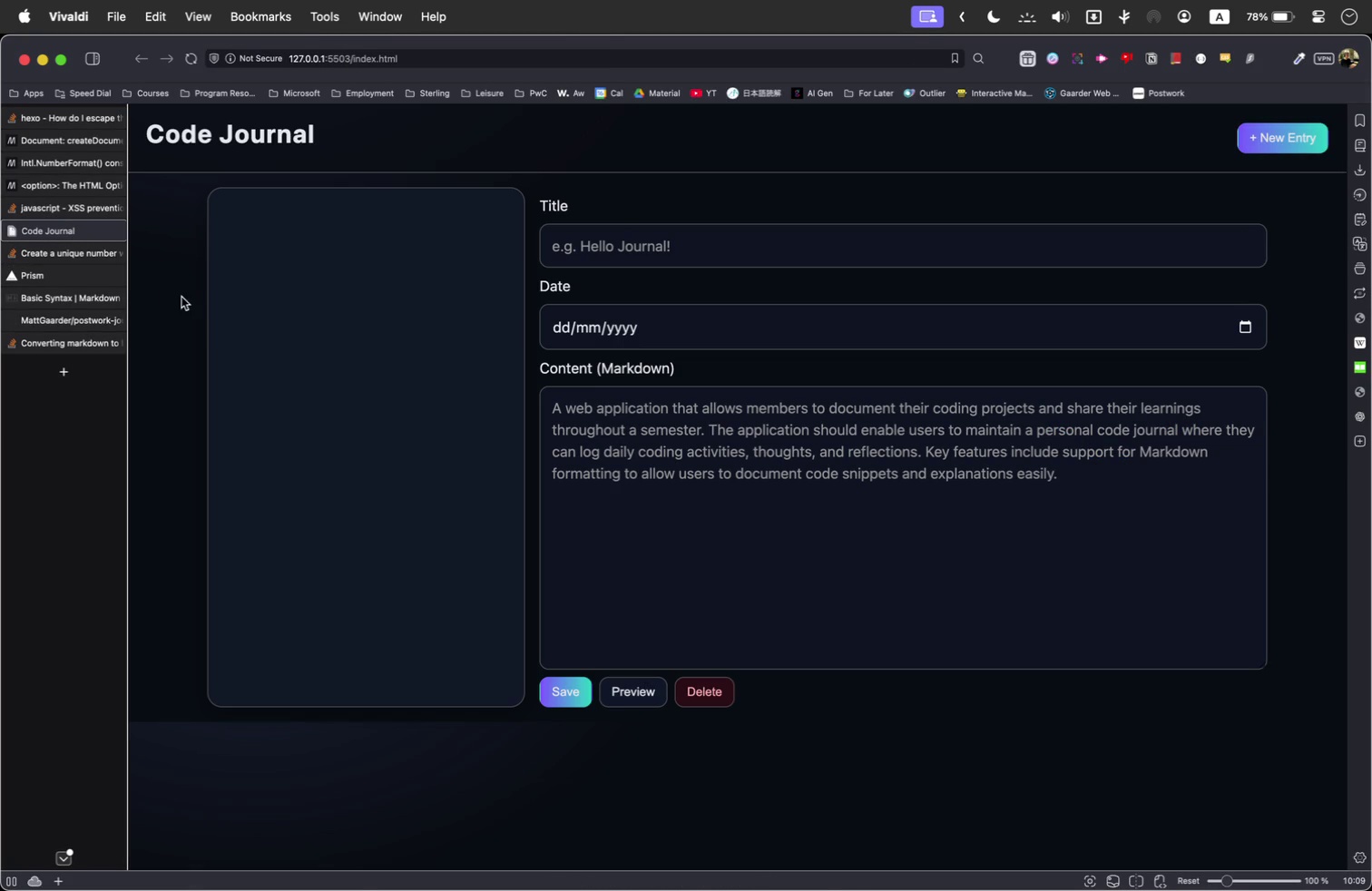 
right_click([170, 296])
 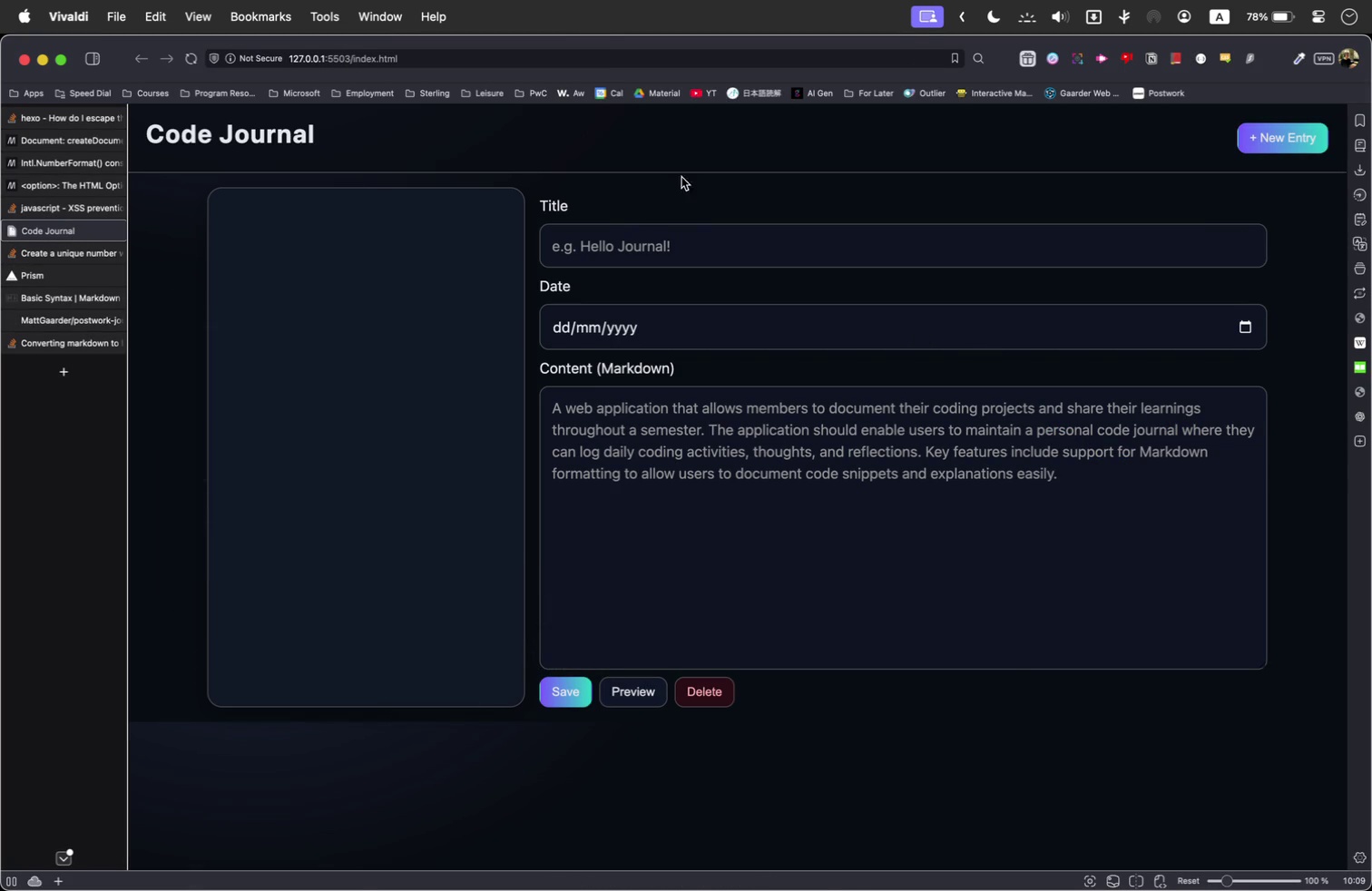 
right_click([794, 792])
 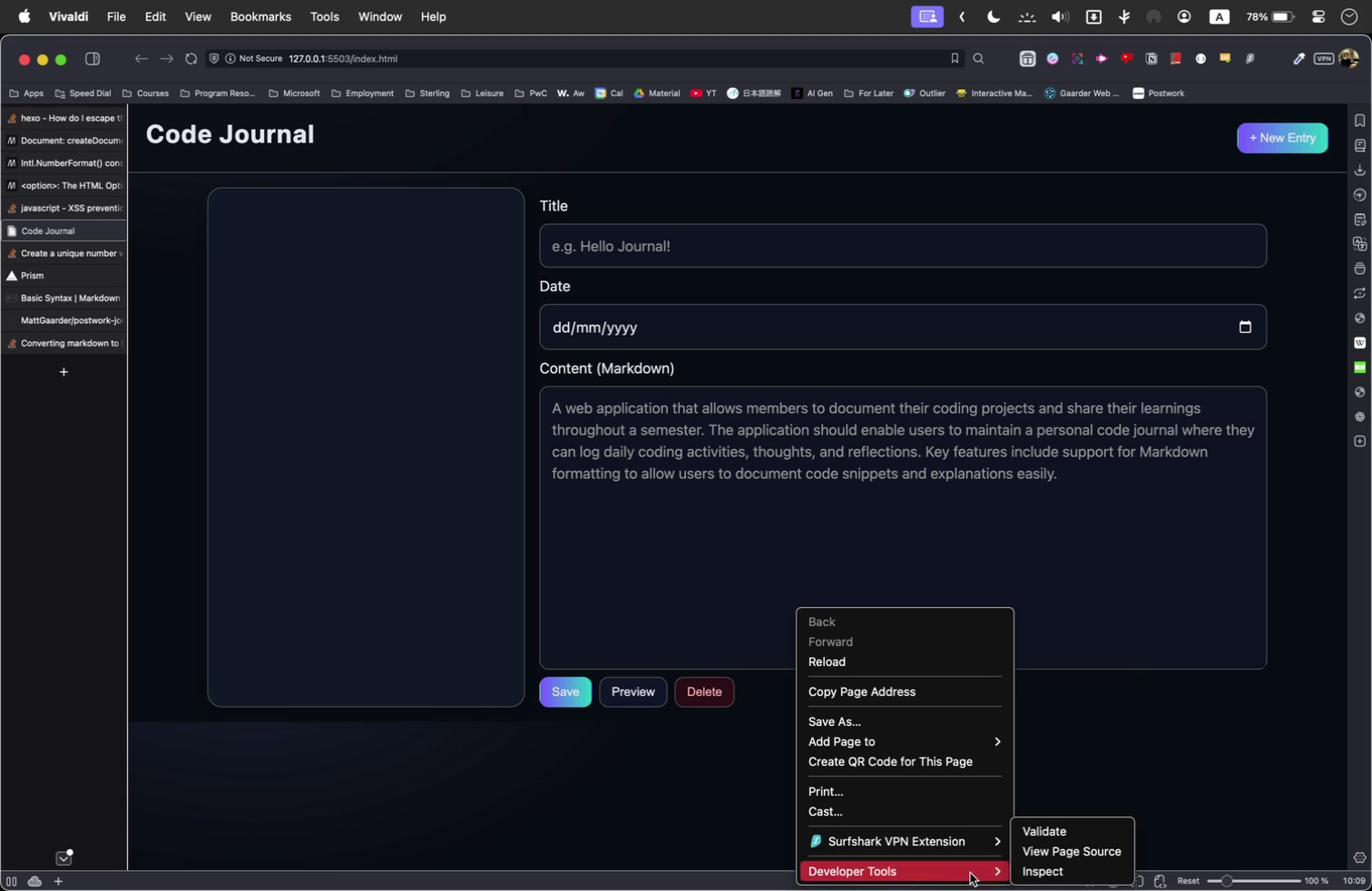 
left_click([1055, 878])
 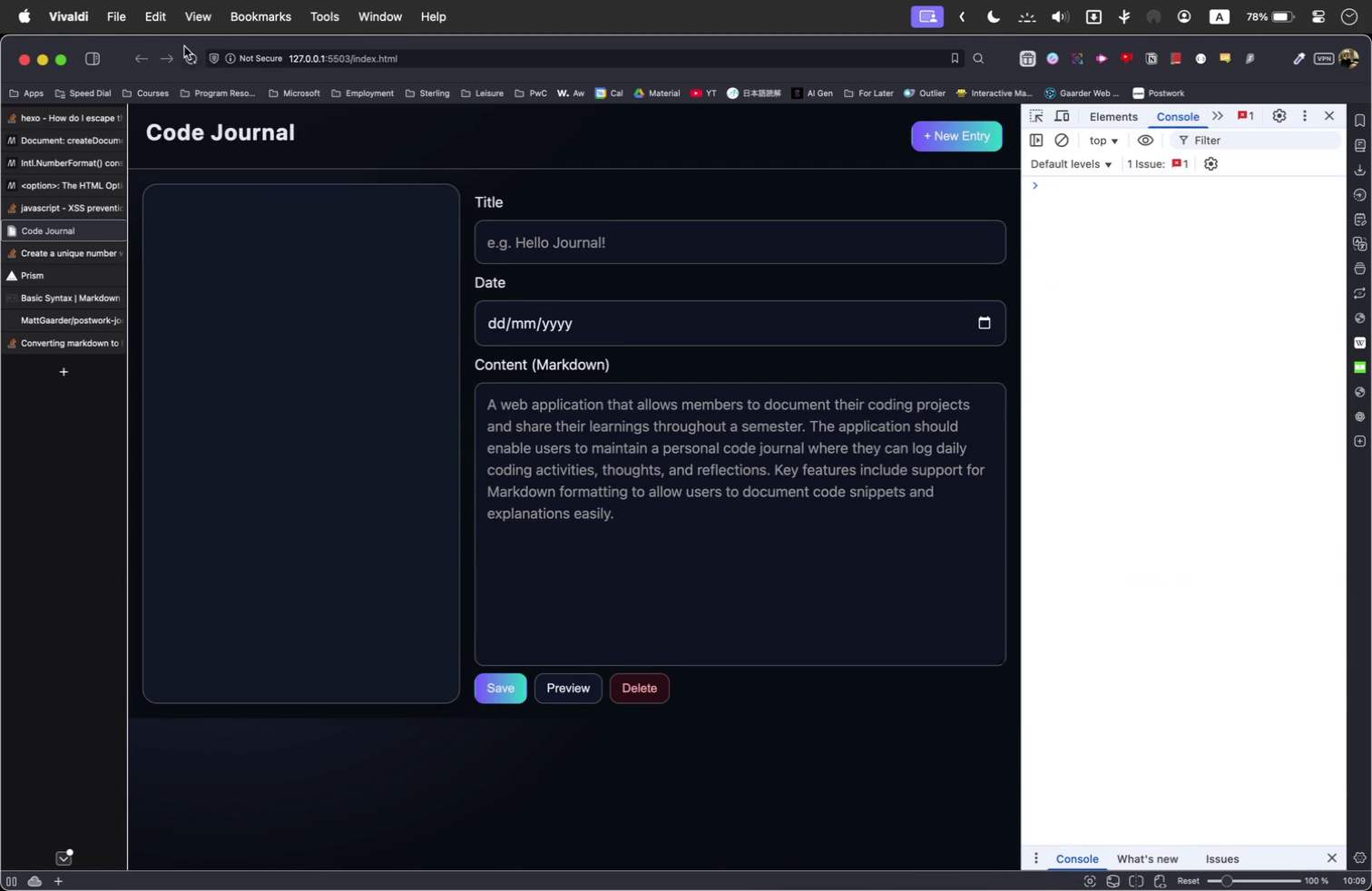 
wait(6.54)
 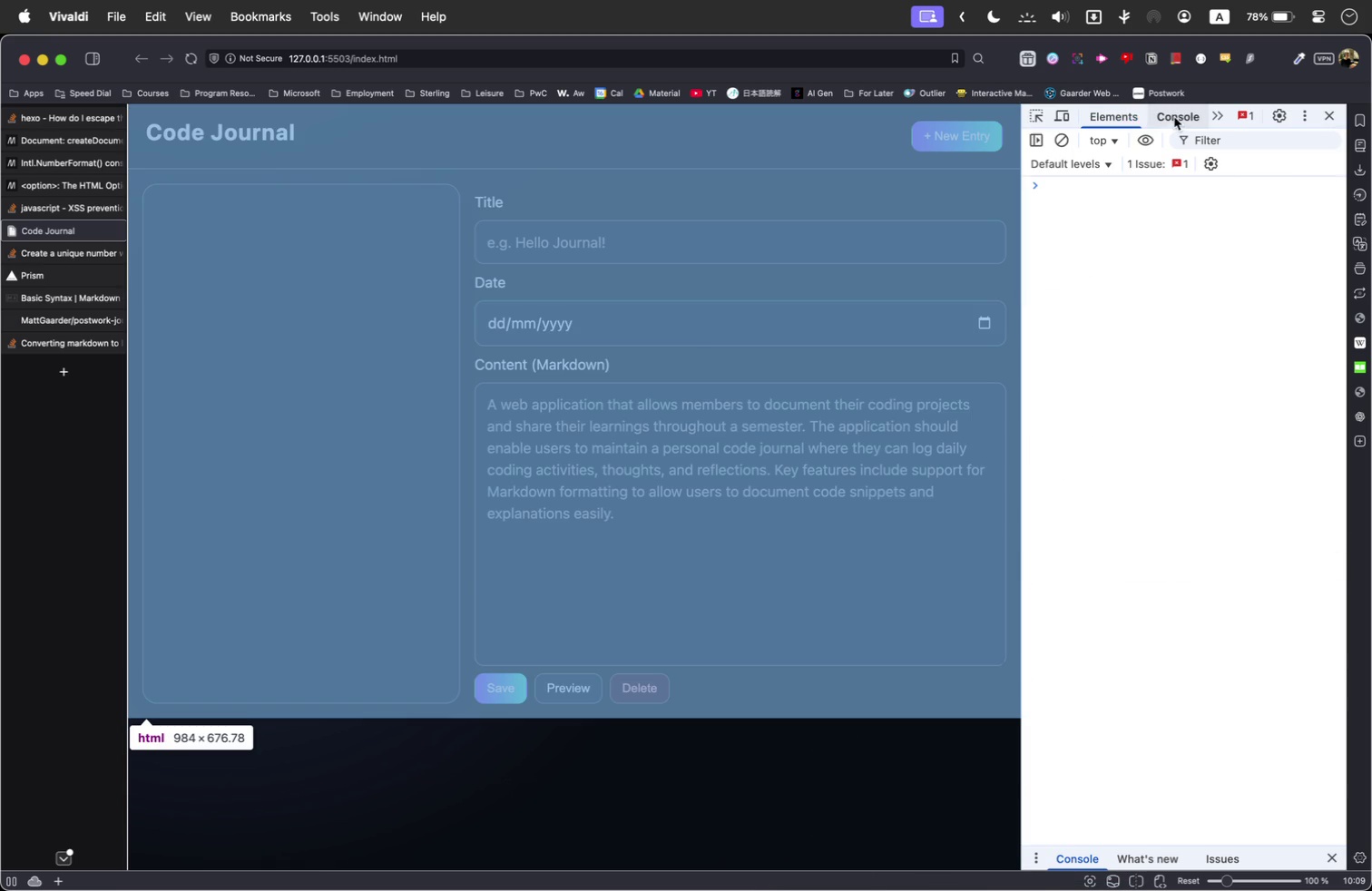 
left_click([192, 59])
 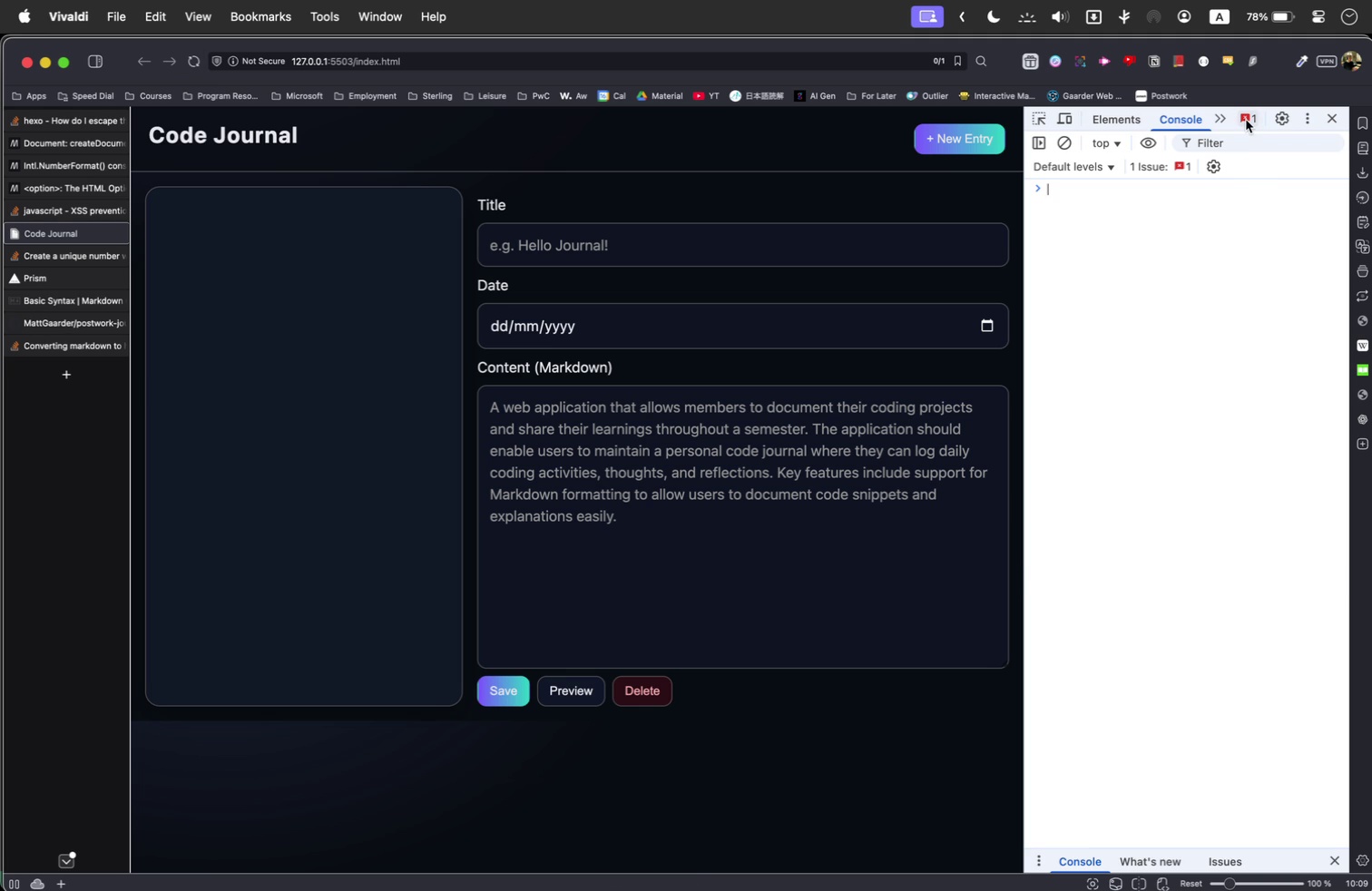 
left_click([1246, 120])
 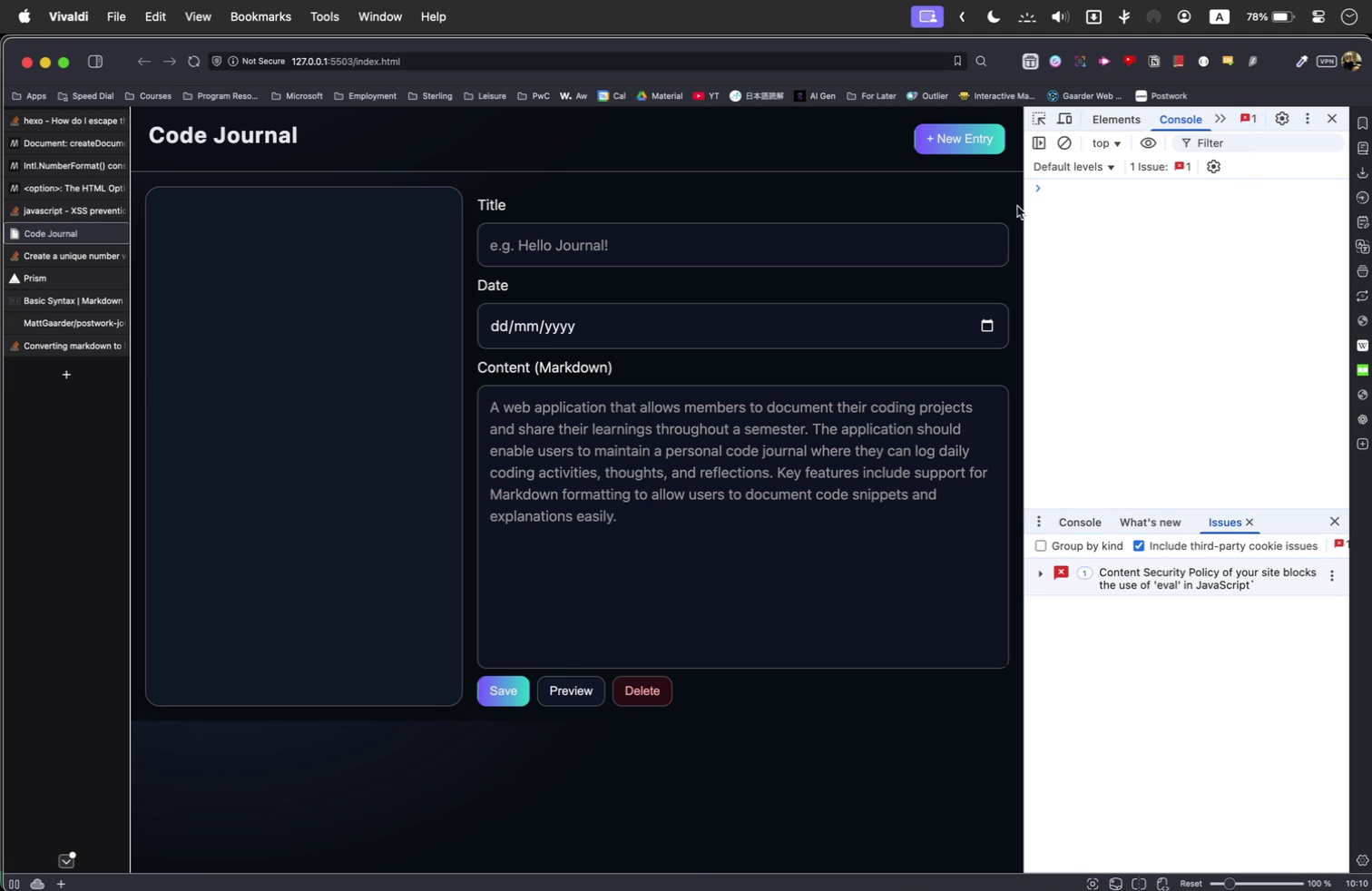 
wait(6.54)
 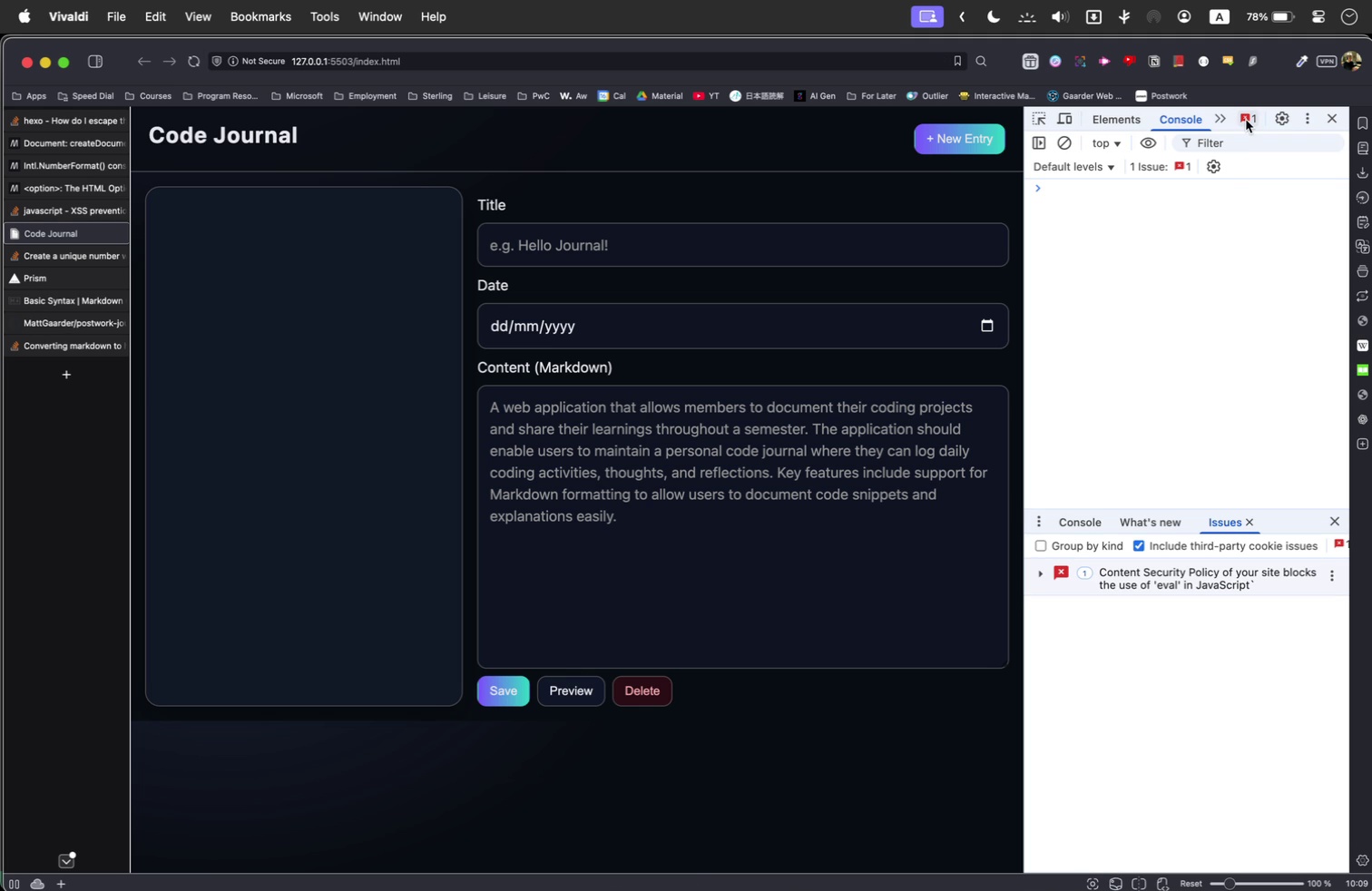 
left_click([1107, 166])
 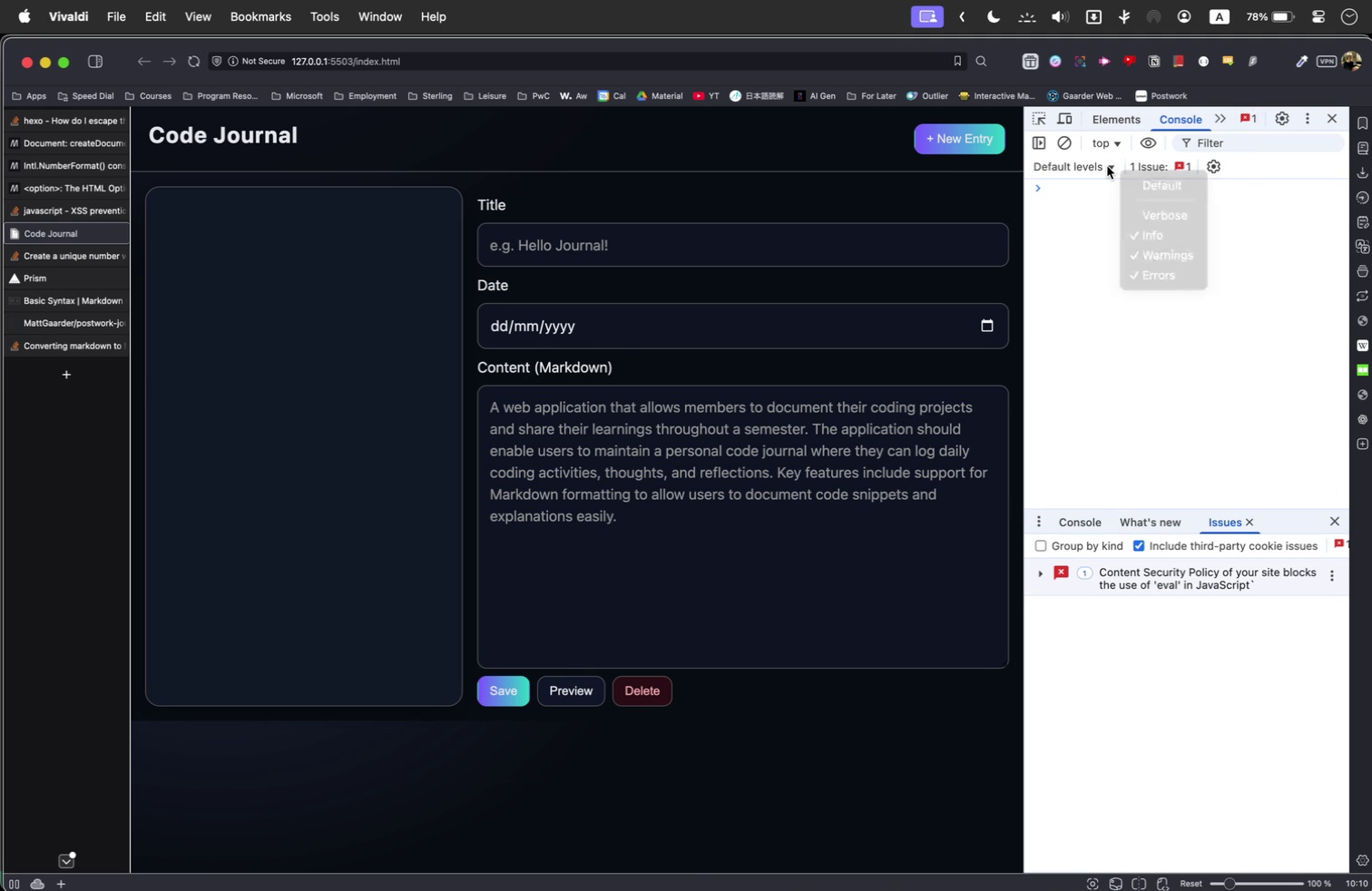 
double_click([1107, 166])
 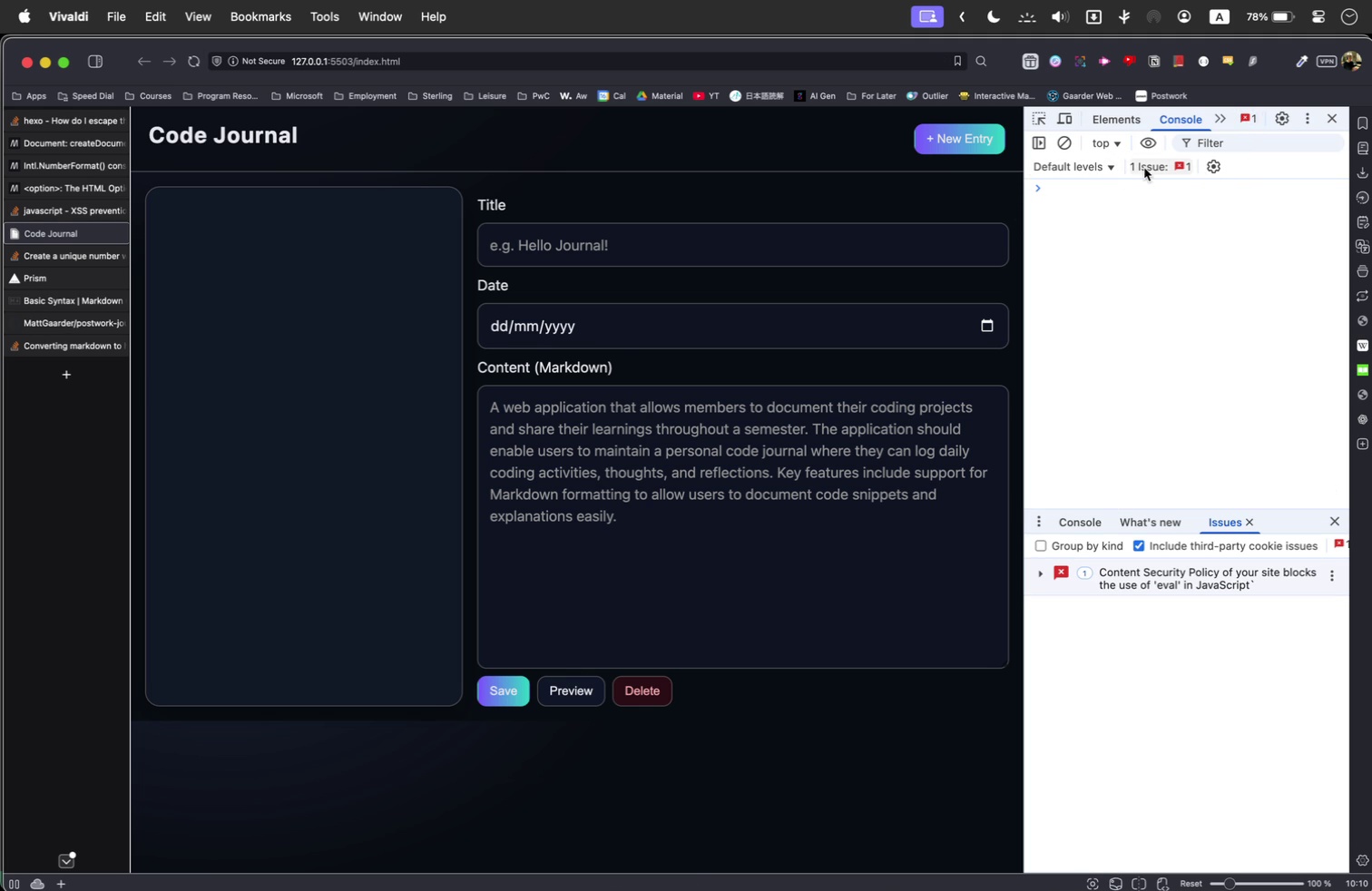 
left_click([1144, 168])
 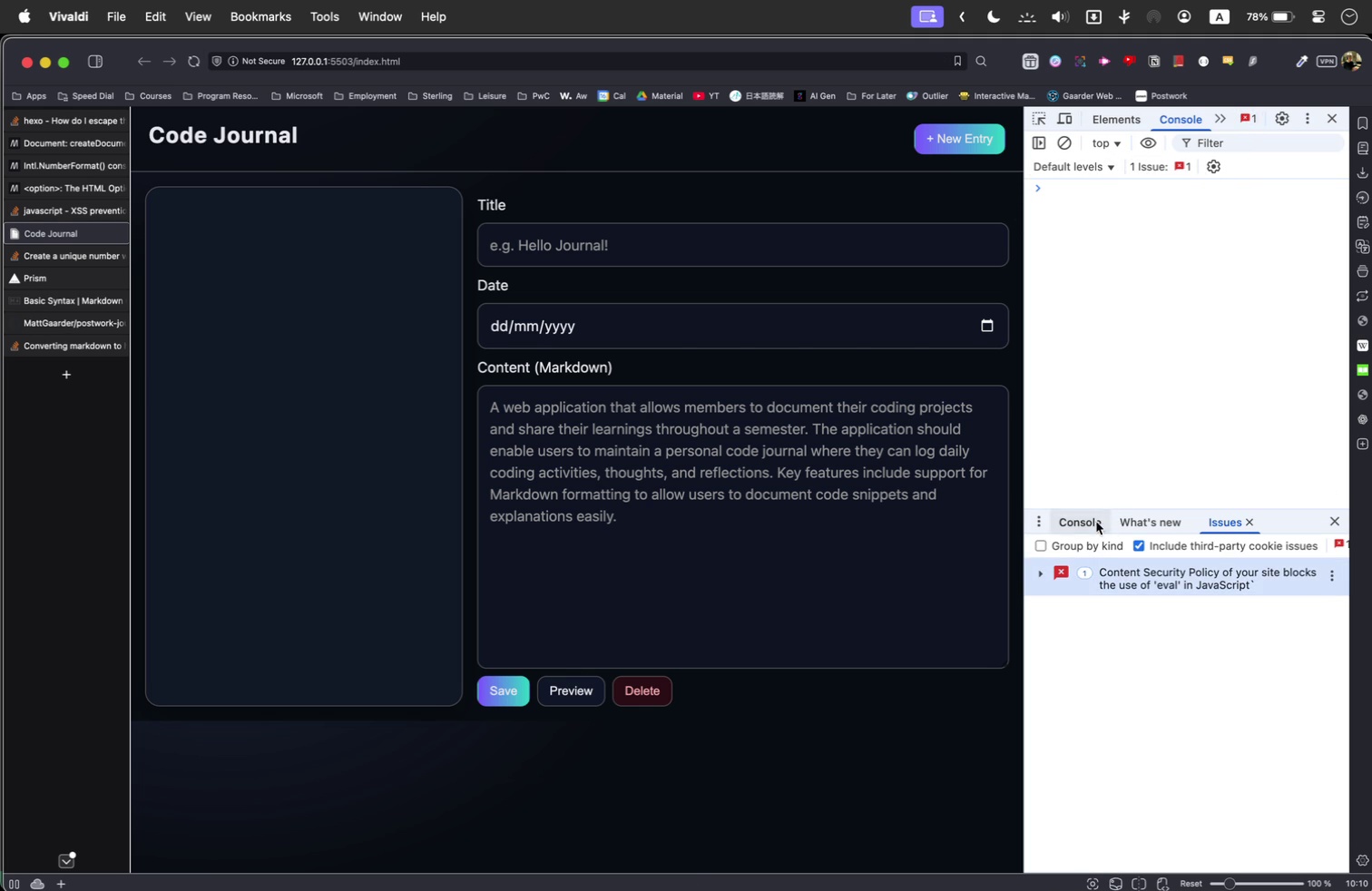 
left_click([1093, 527])